 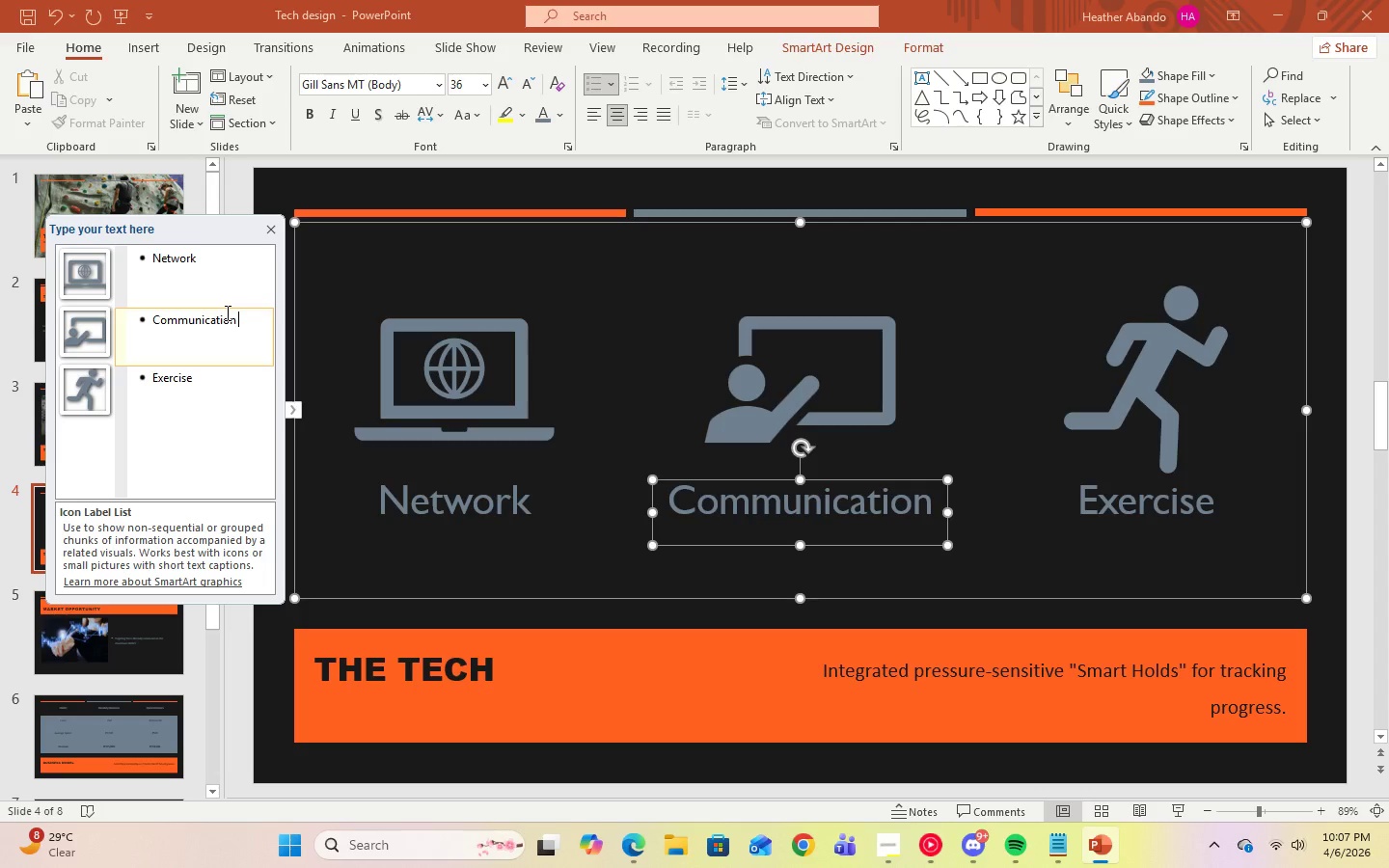 
left_click([202, 261])
 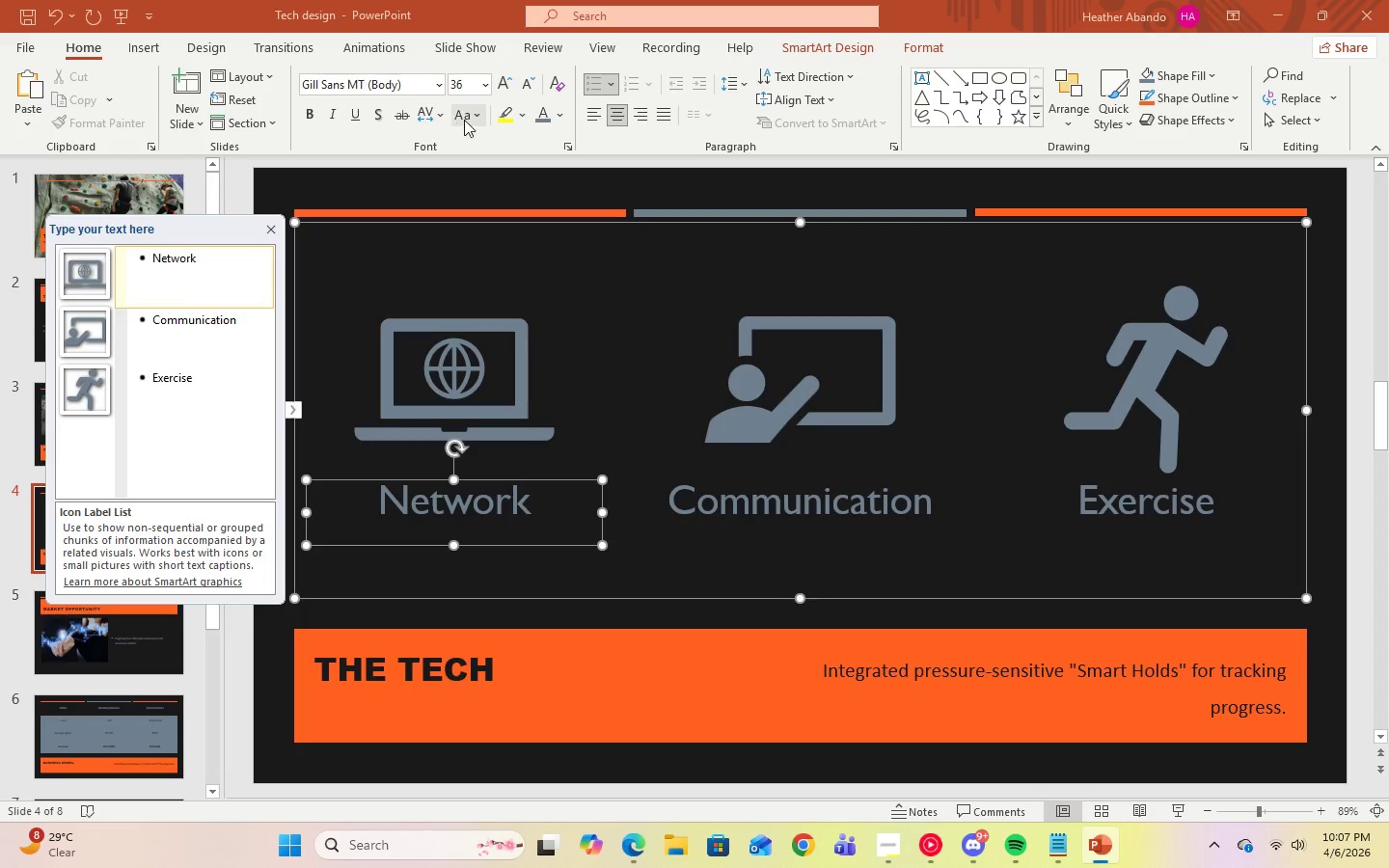 
left_click([475, 117])
 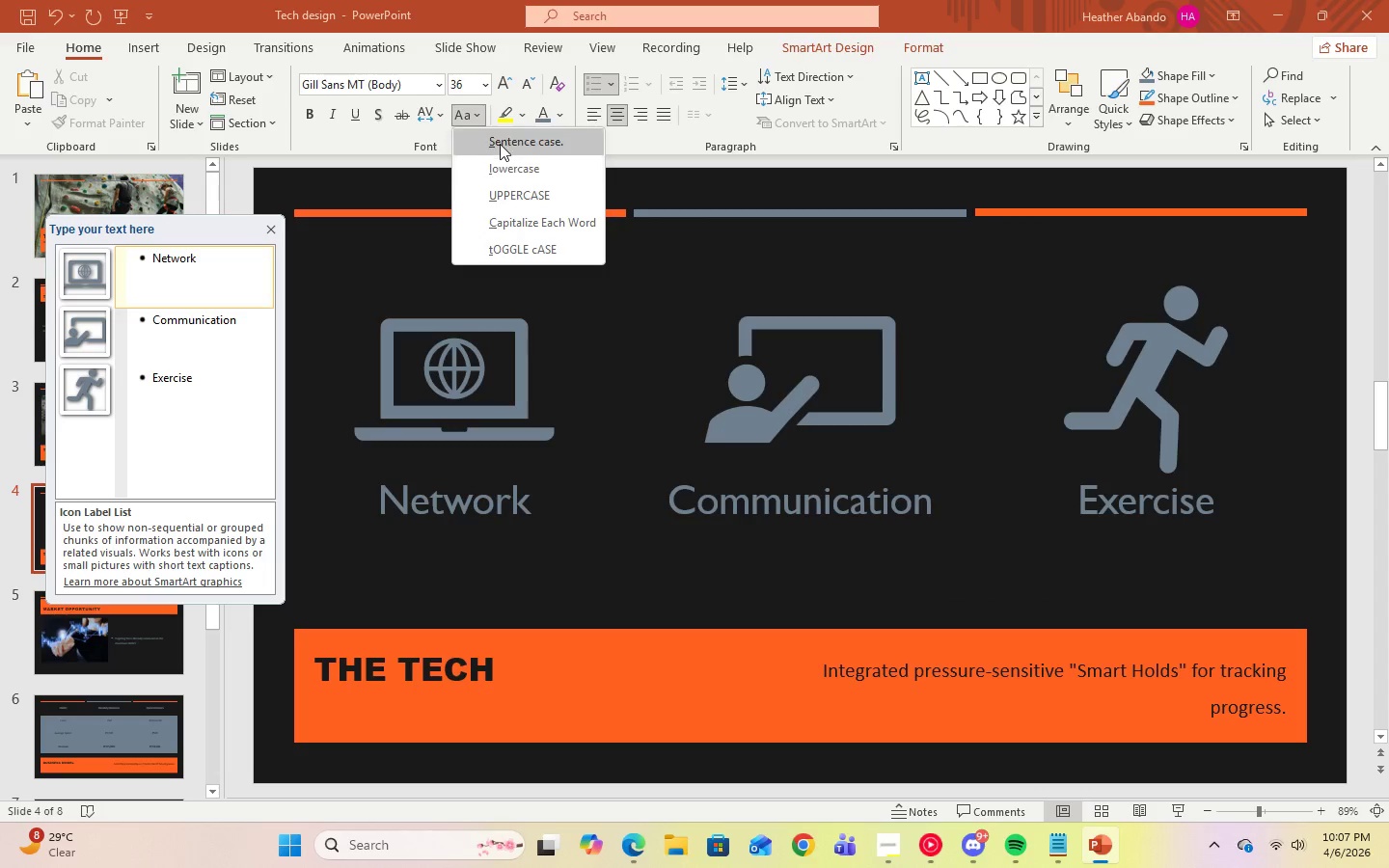 
left_click([500, 144])
 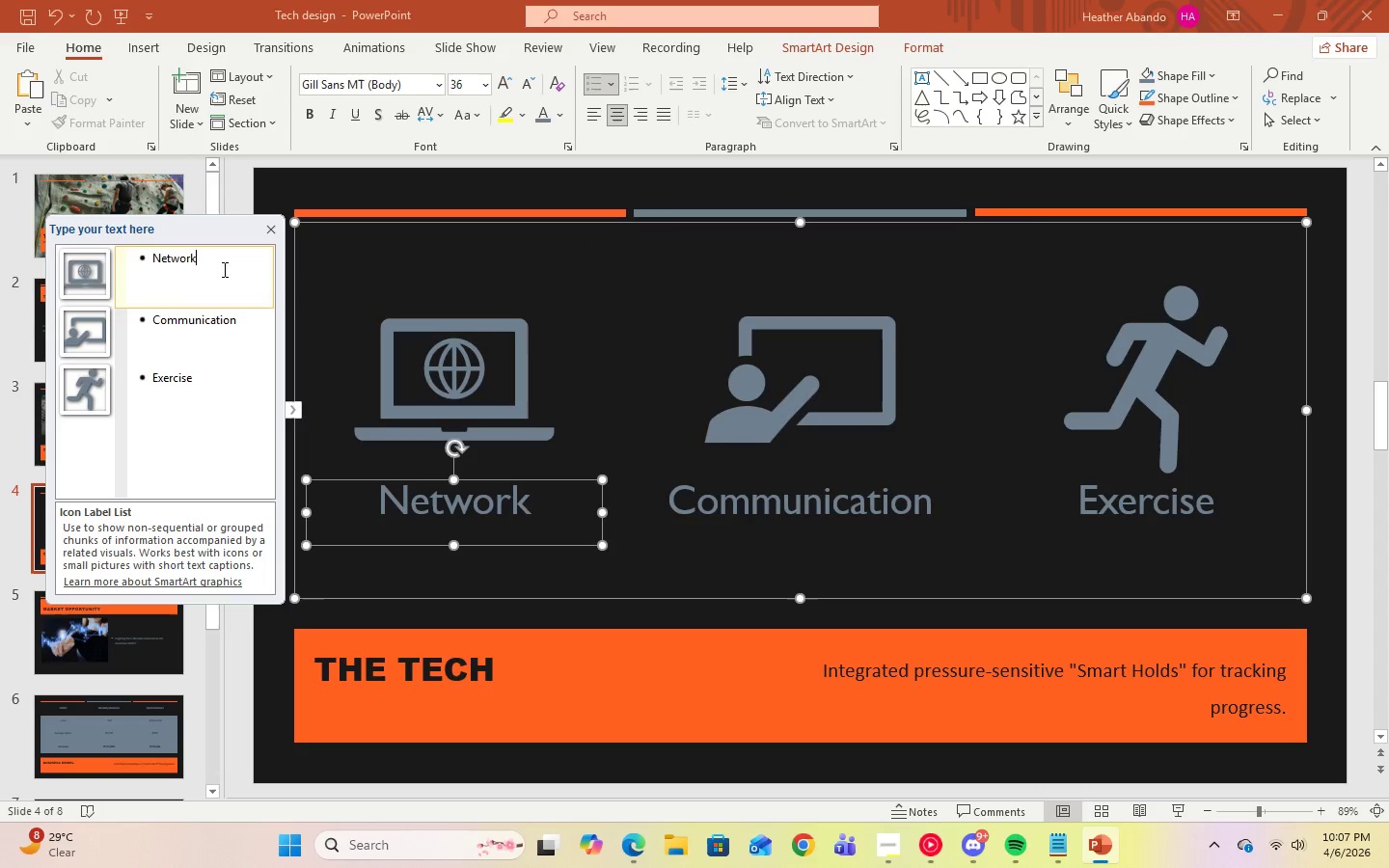 
left_click_drag(start_coordinate=[215, 260], to_coordinate=[158, 260])
 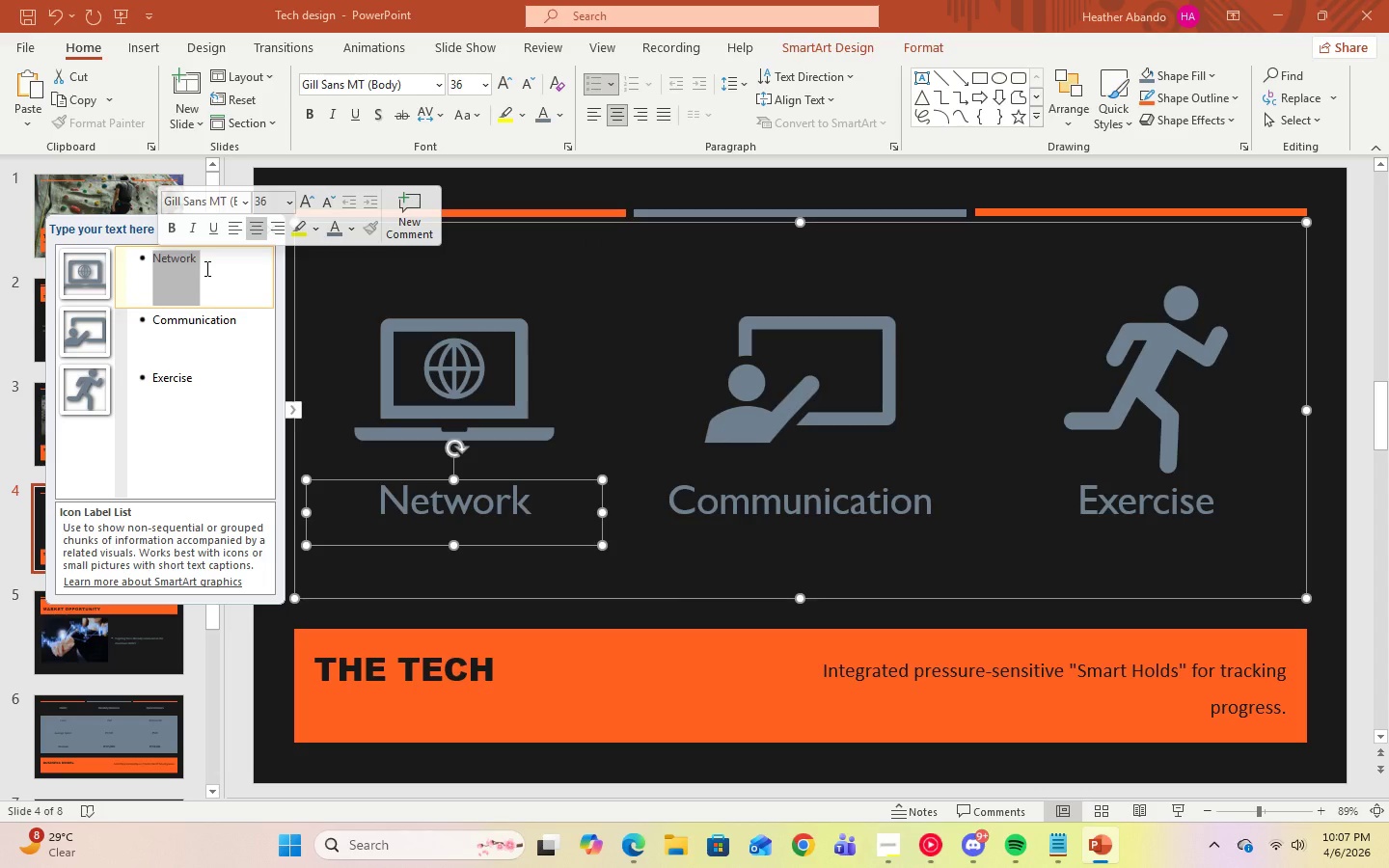 
type(connect )
 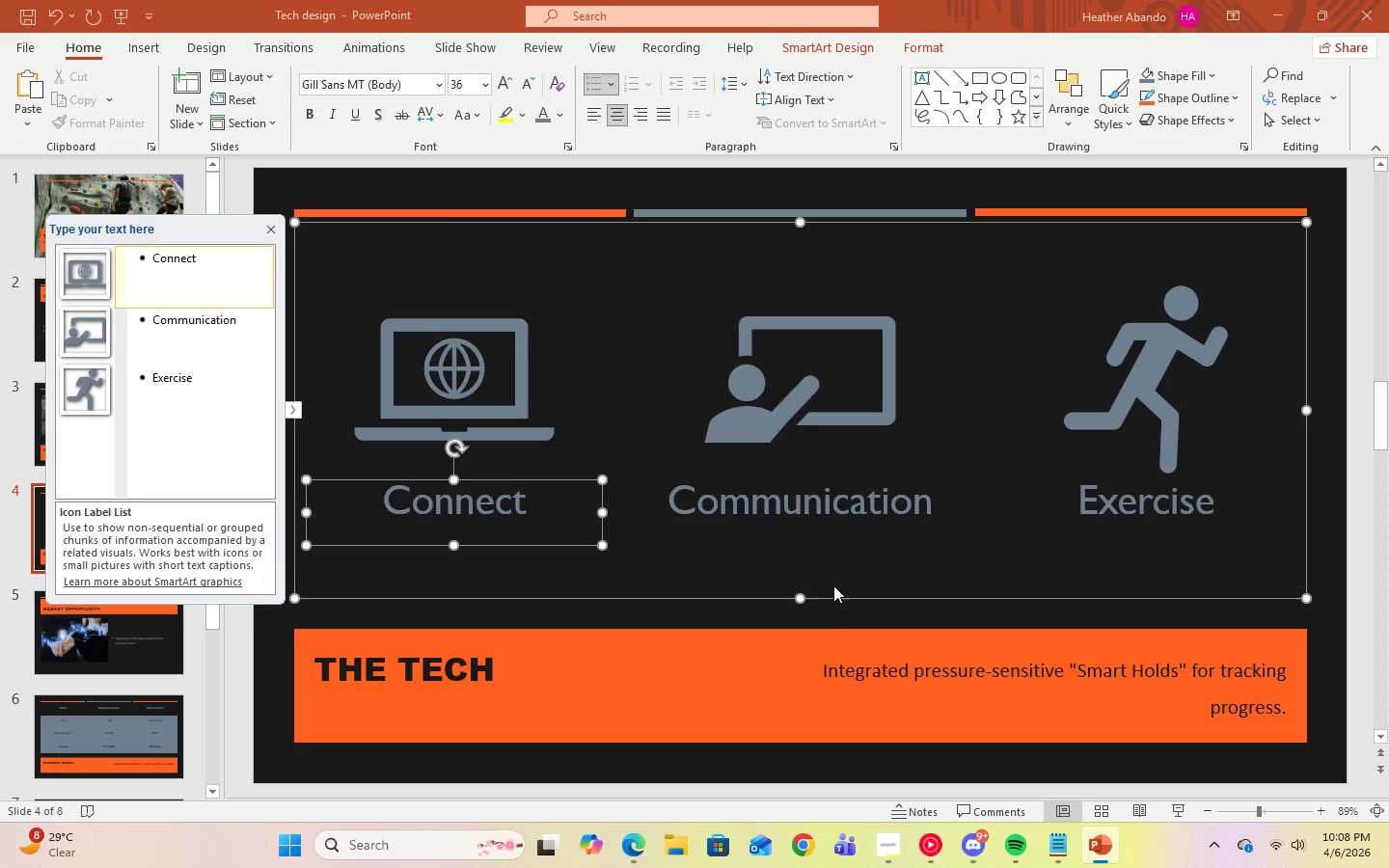 
left_click([832, 562])
 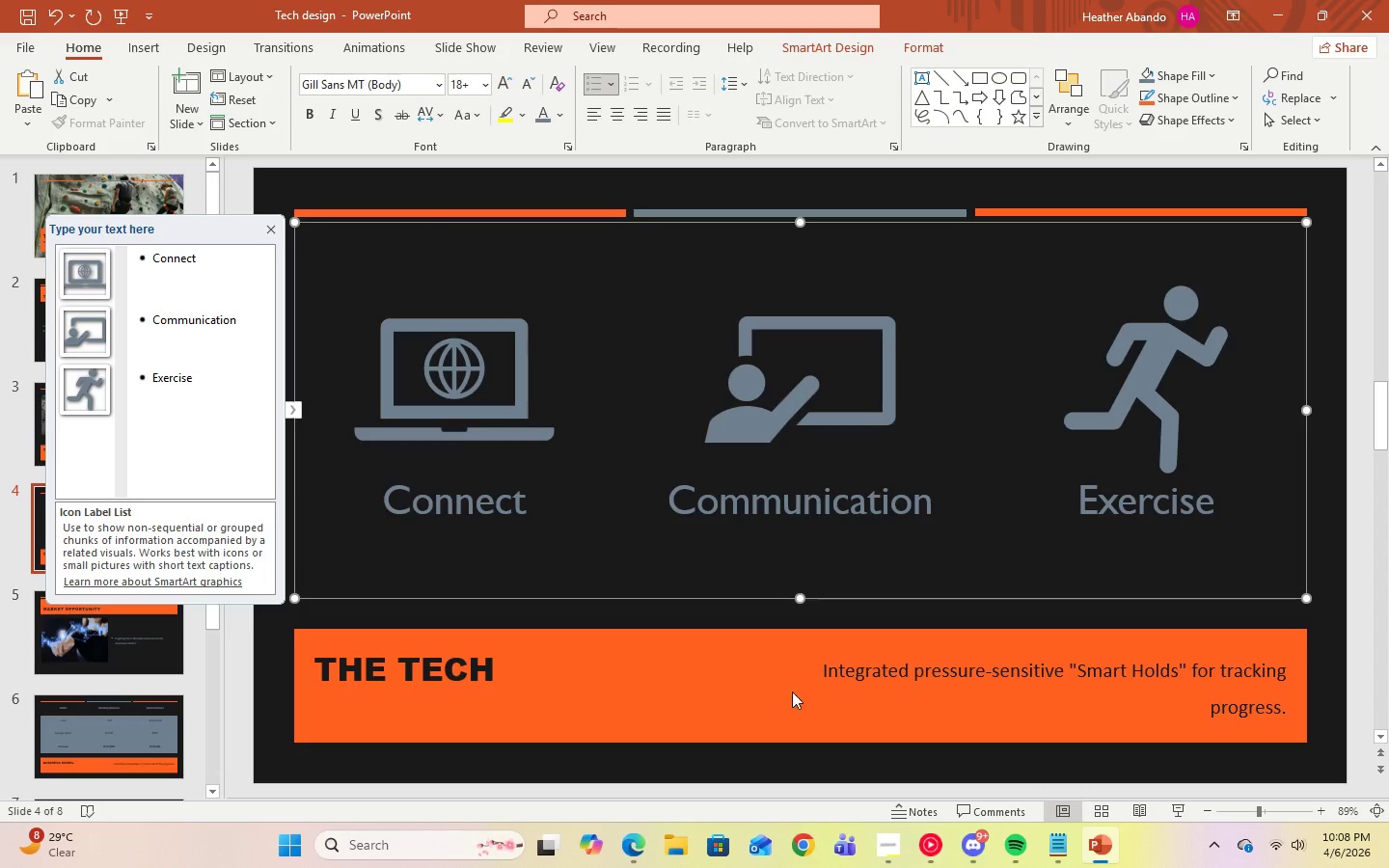 
left_click([691, 706])
 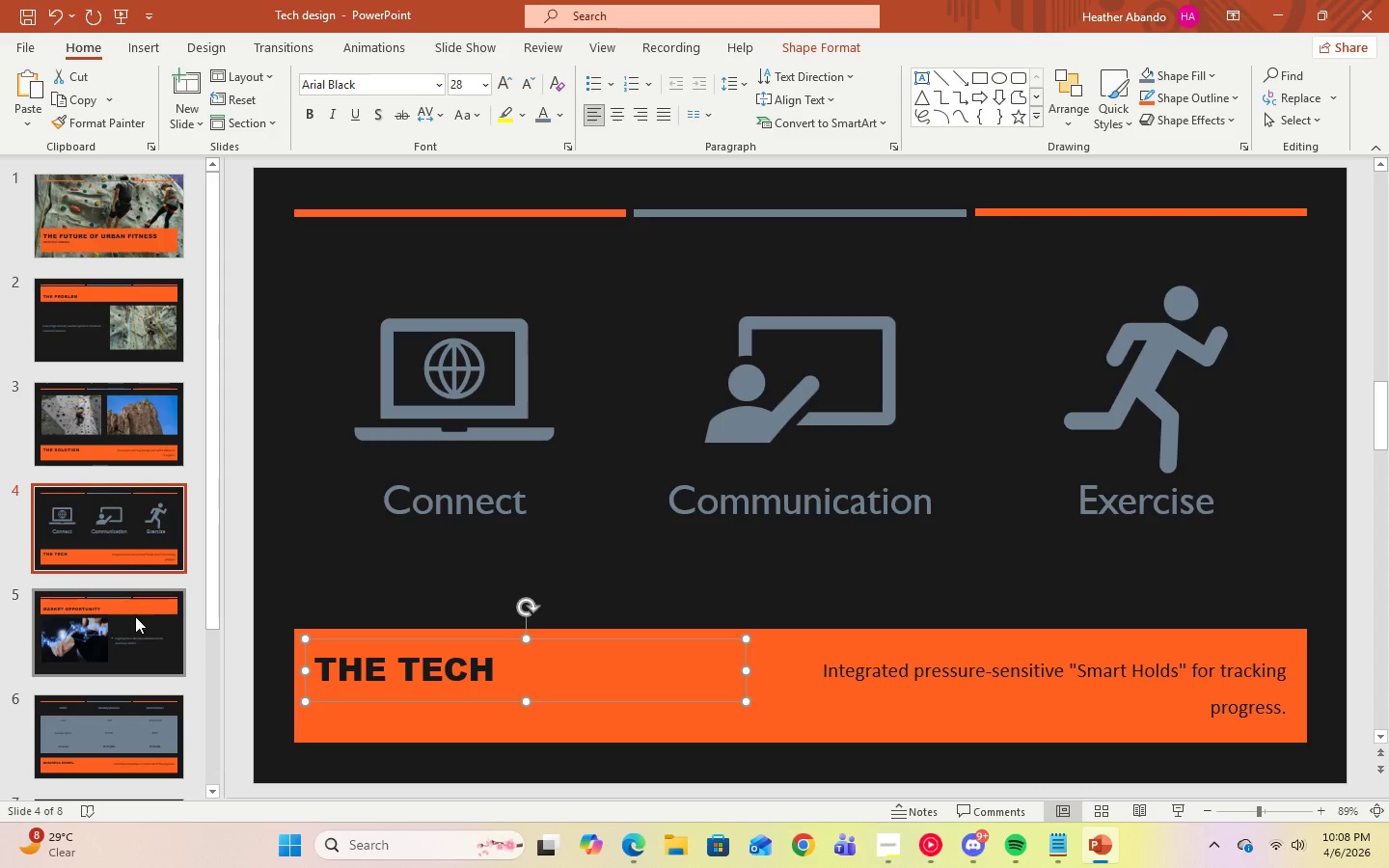 
left_click([109, 621])
 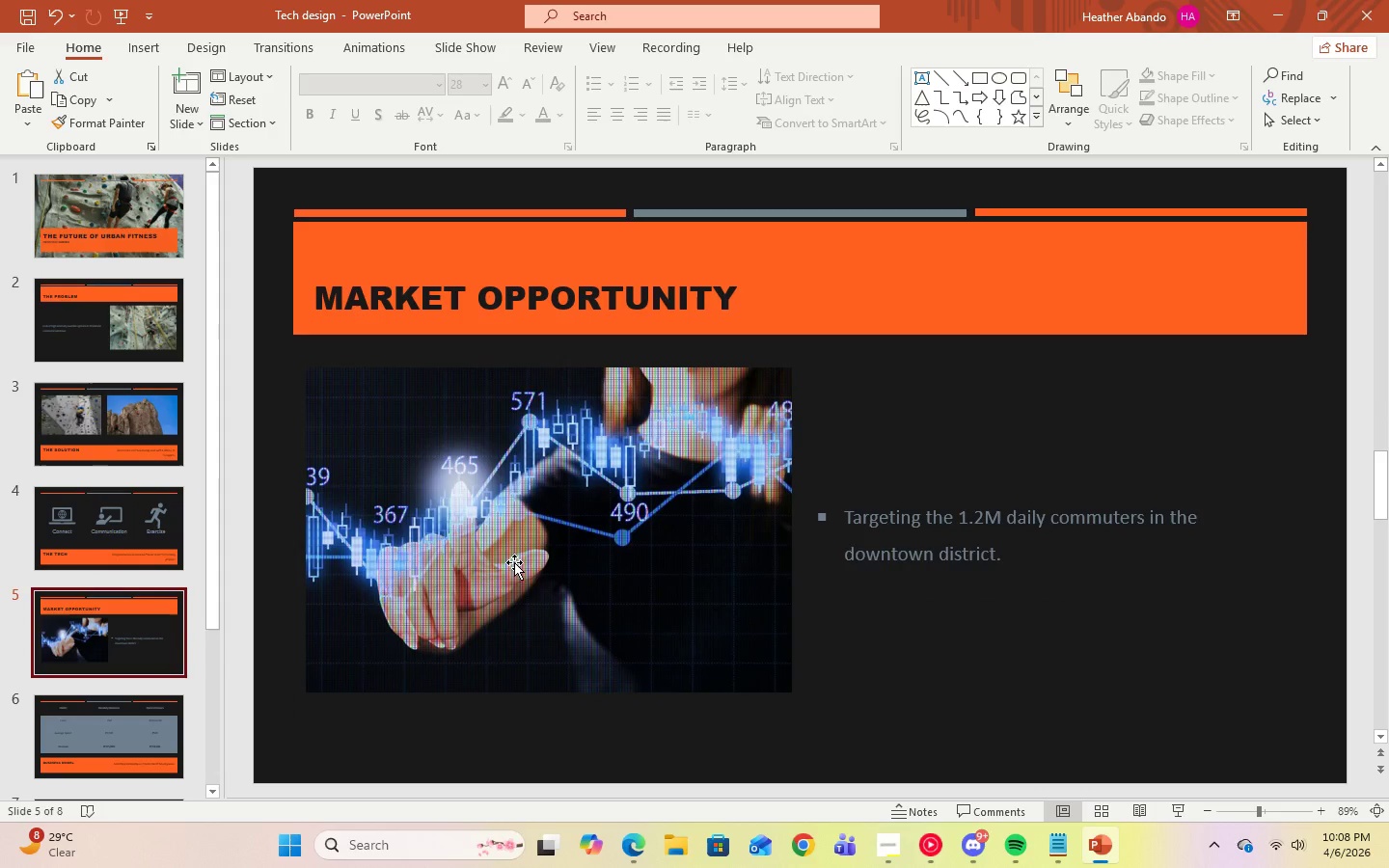 
left_click([526, 562])
 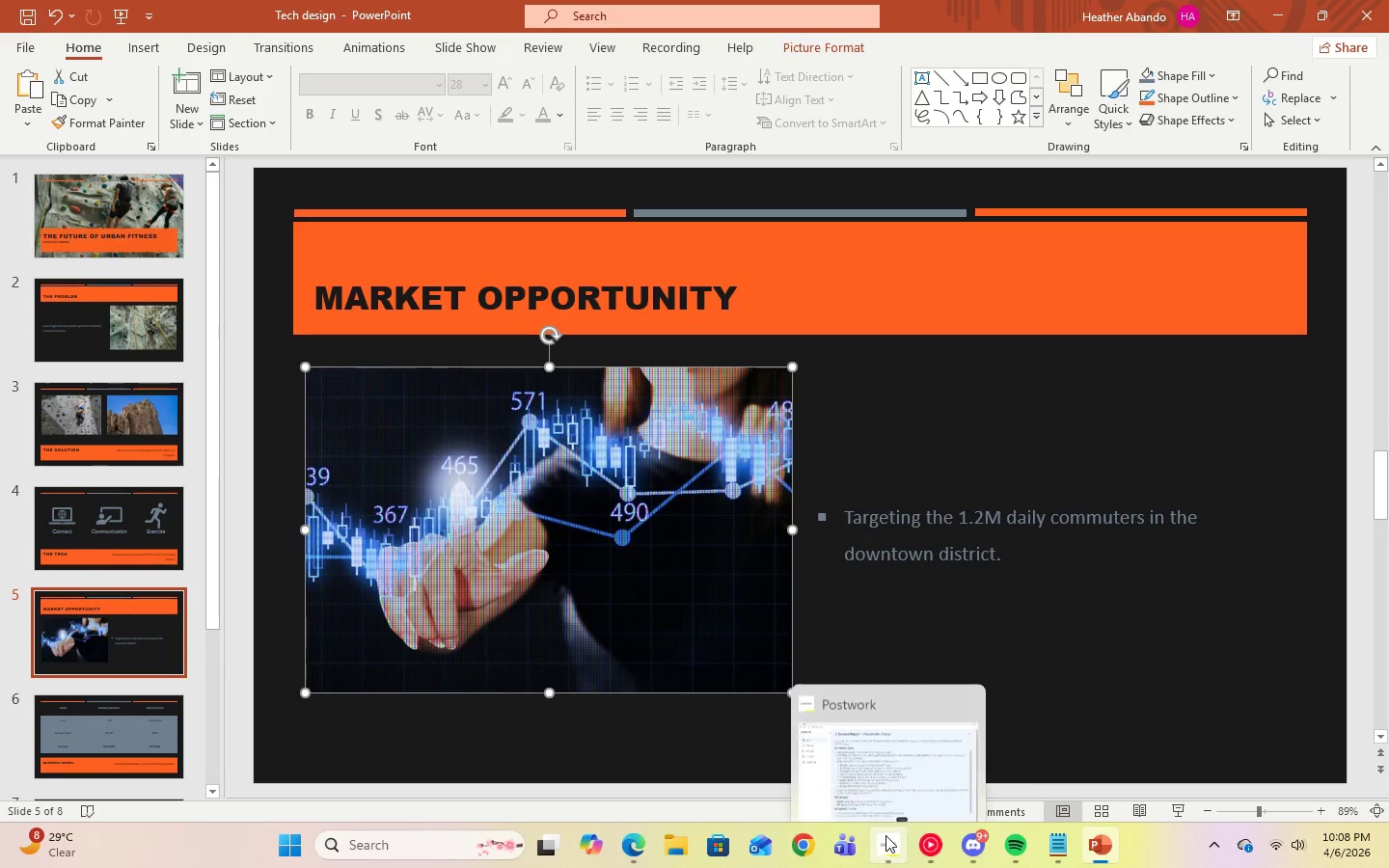 
right_click([565, 572])
 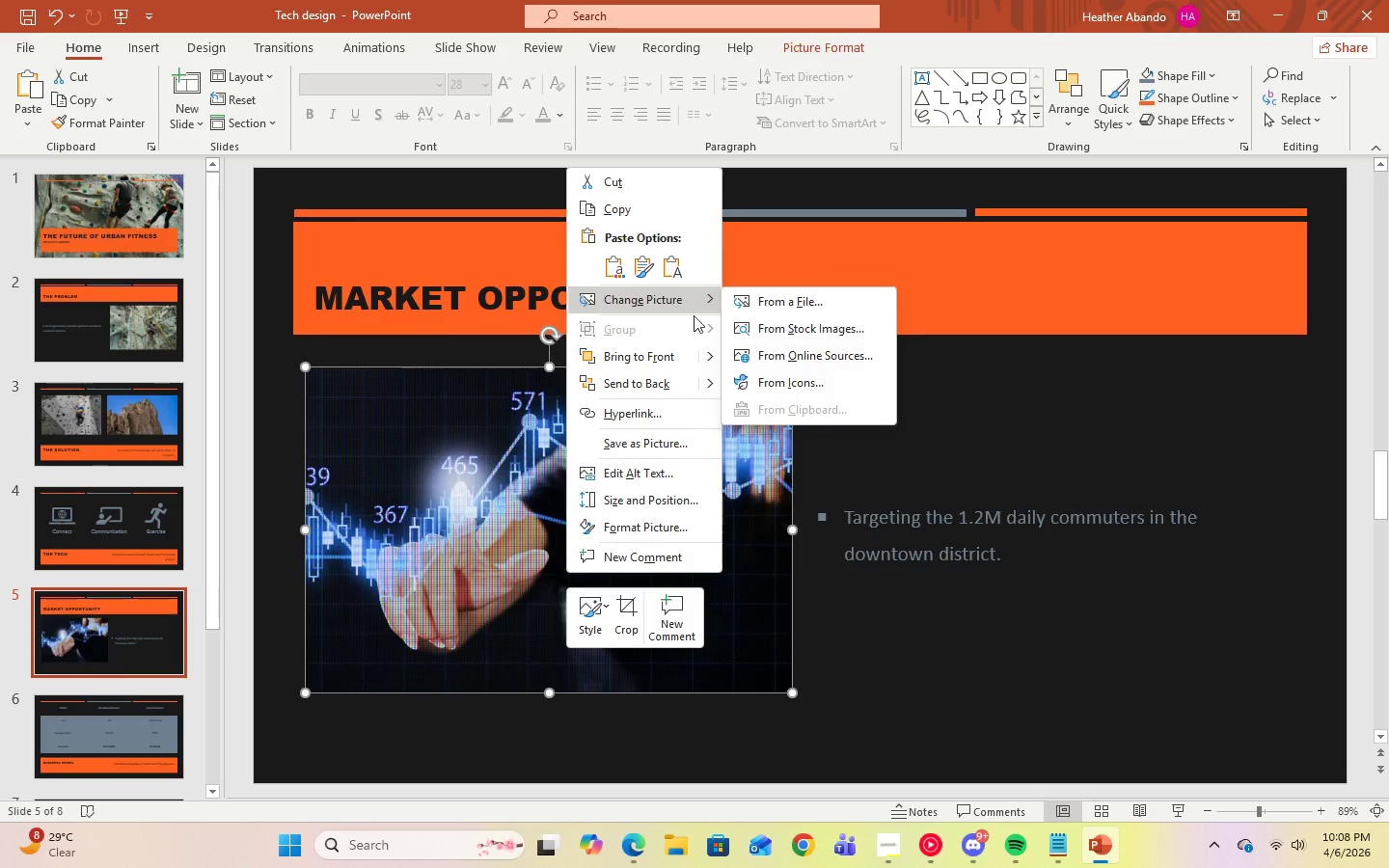 
left_click([784, 367])
 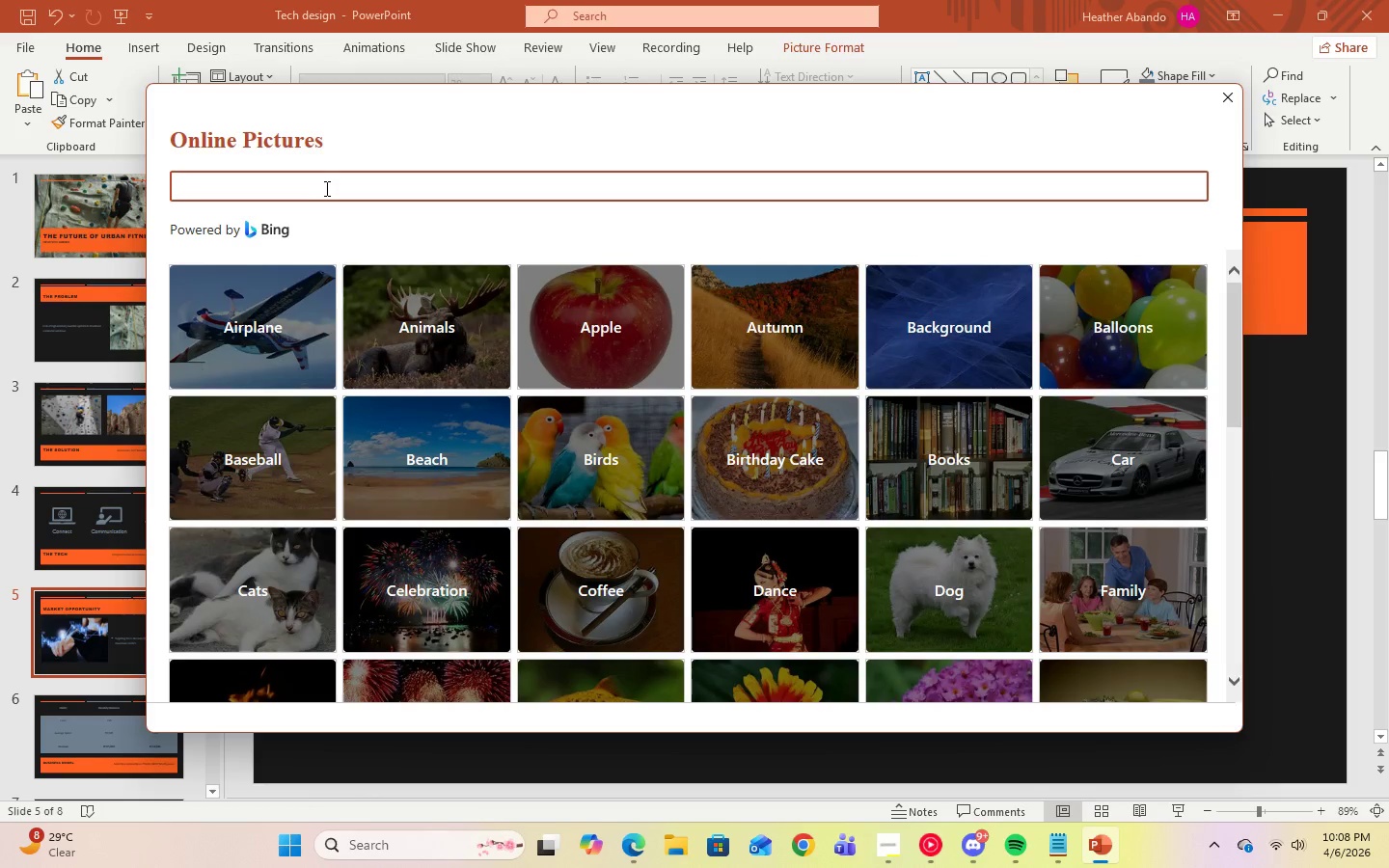 
type(industrial interior)
 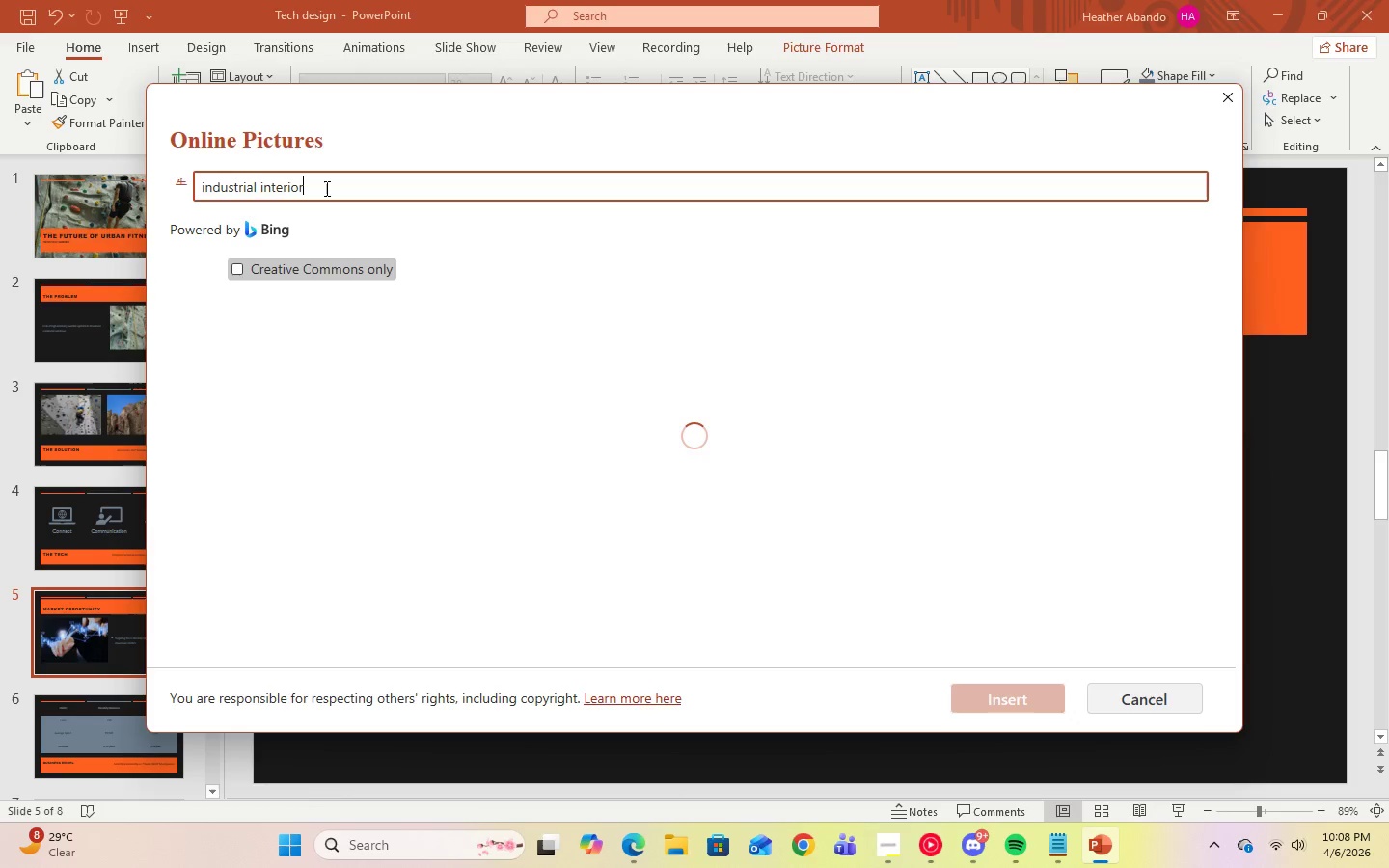 
key(Enter)
 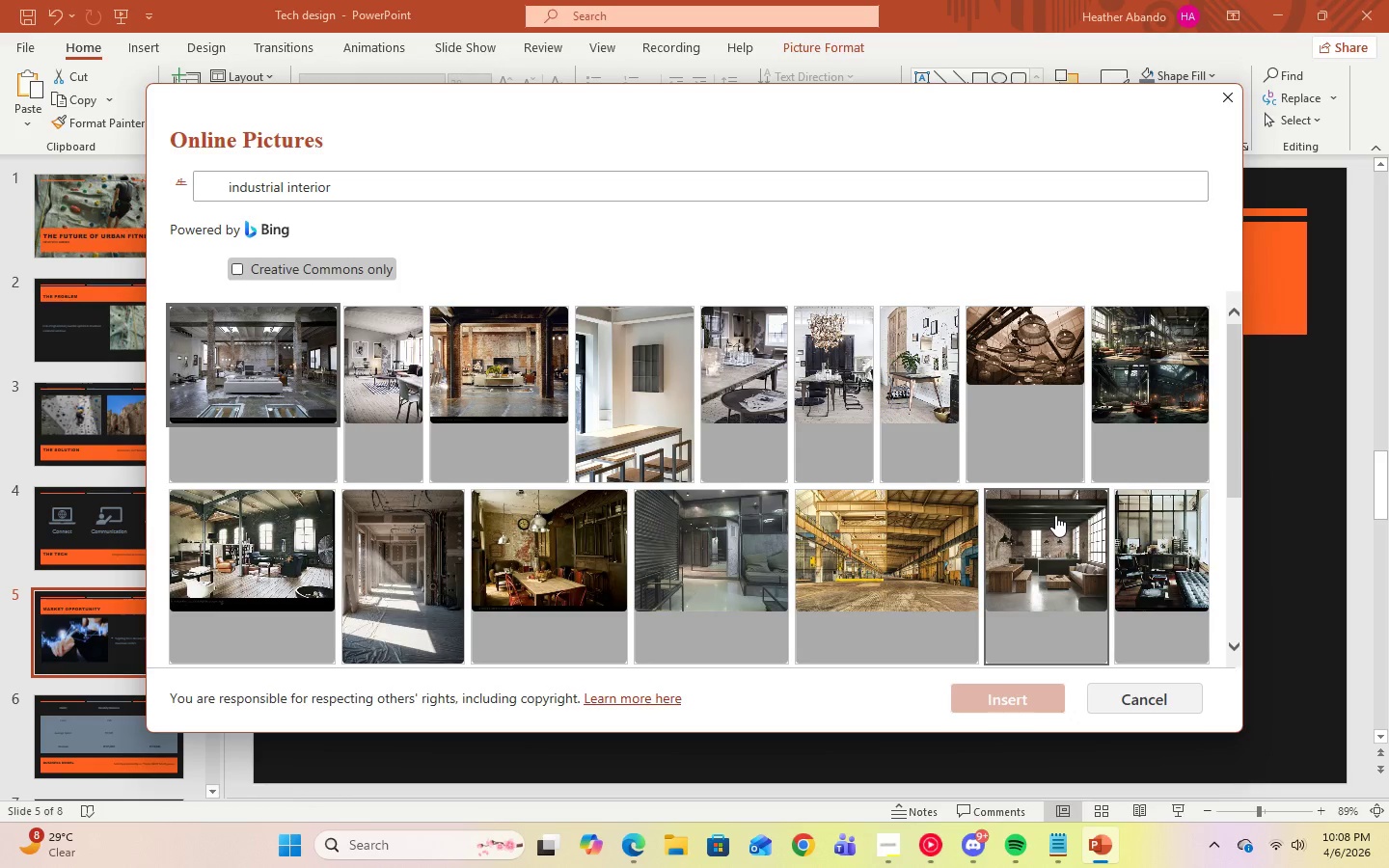 
wait(5.27)
 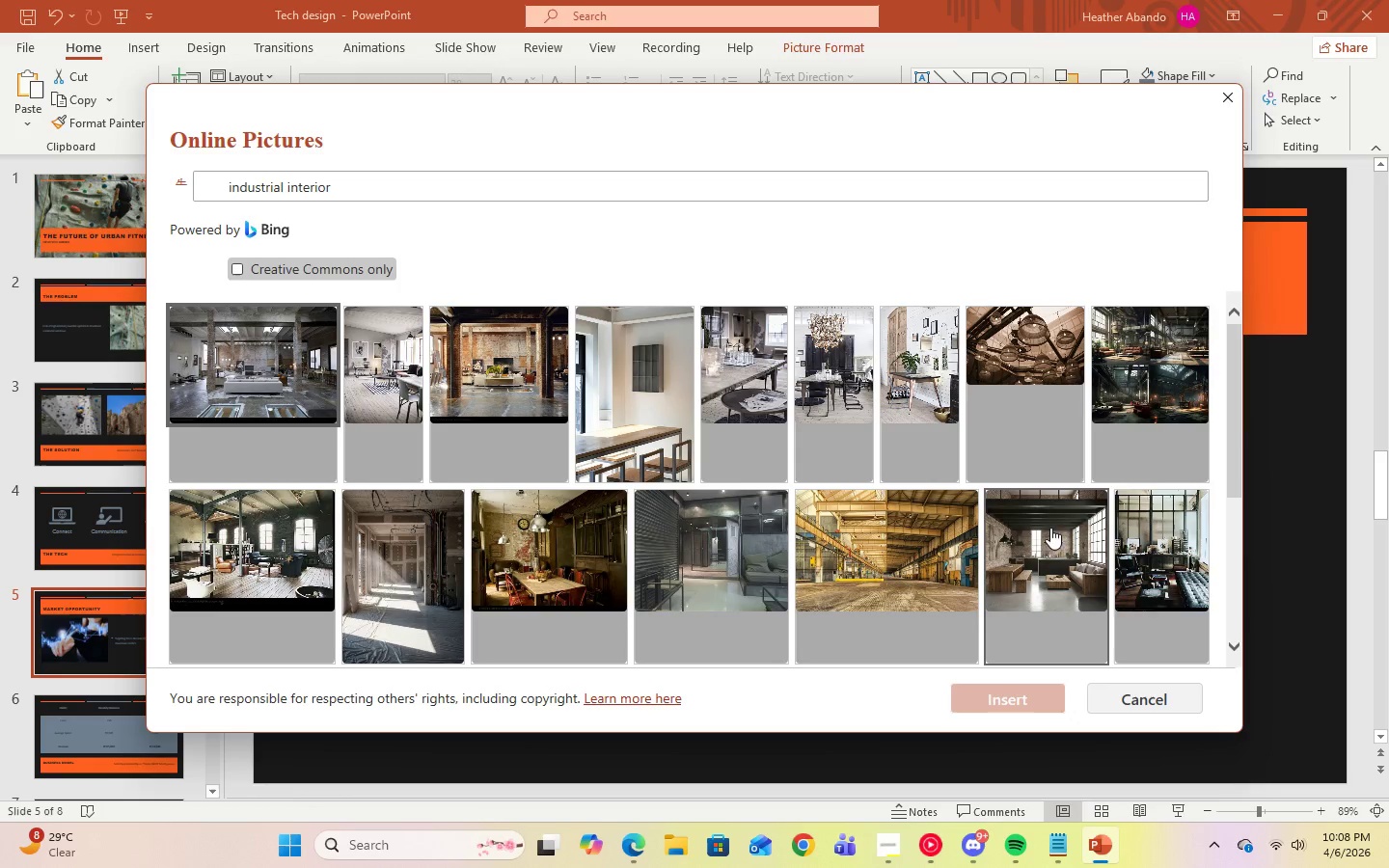 
scroll: coordinate [1055, 513], scroll_direction: down, amount: 8.0
 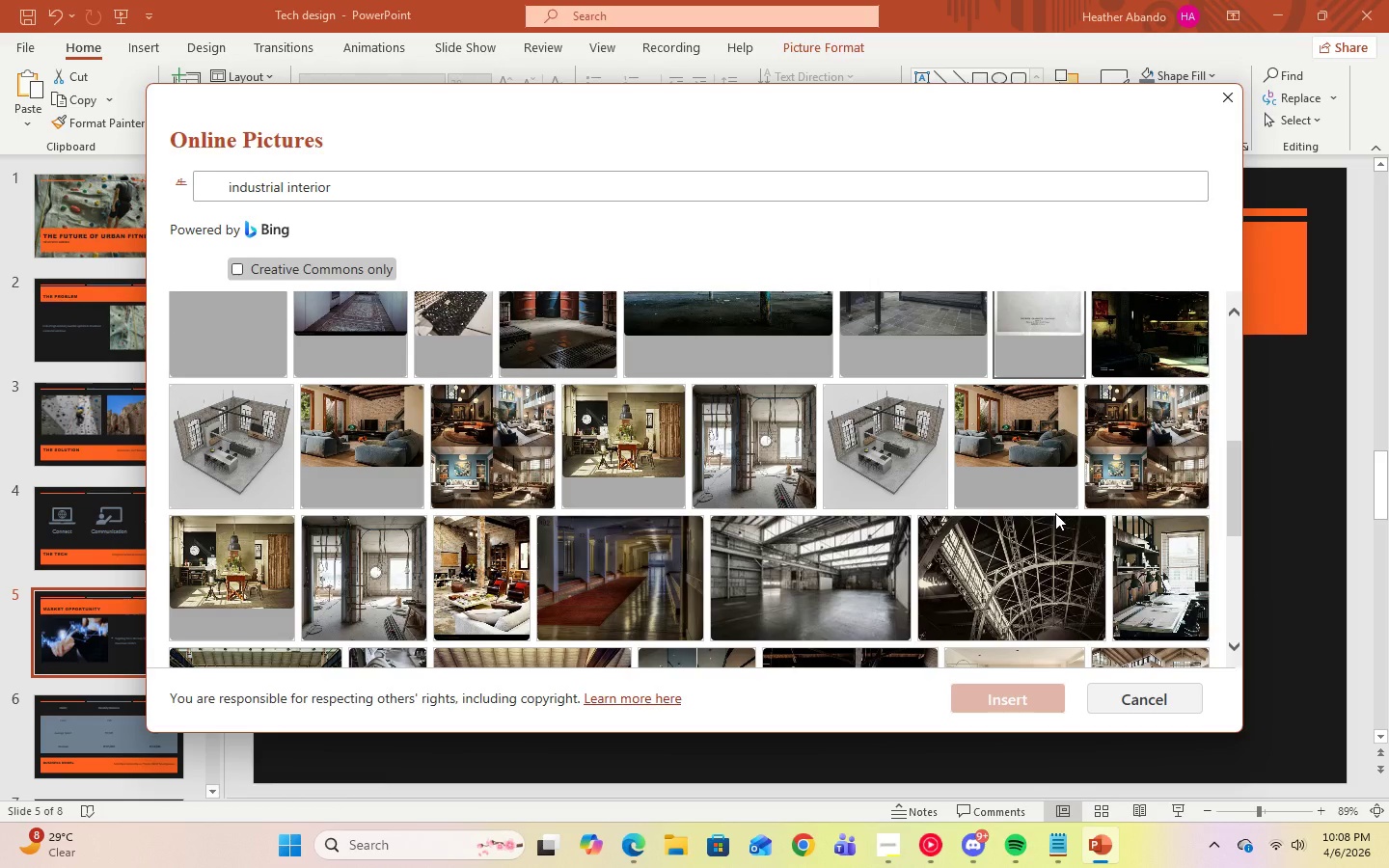 
wait(7.68)
 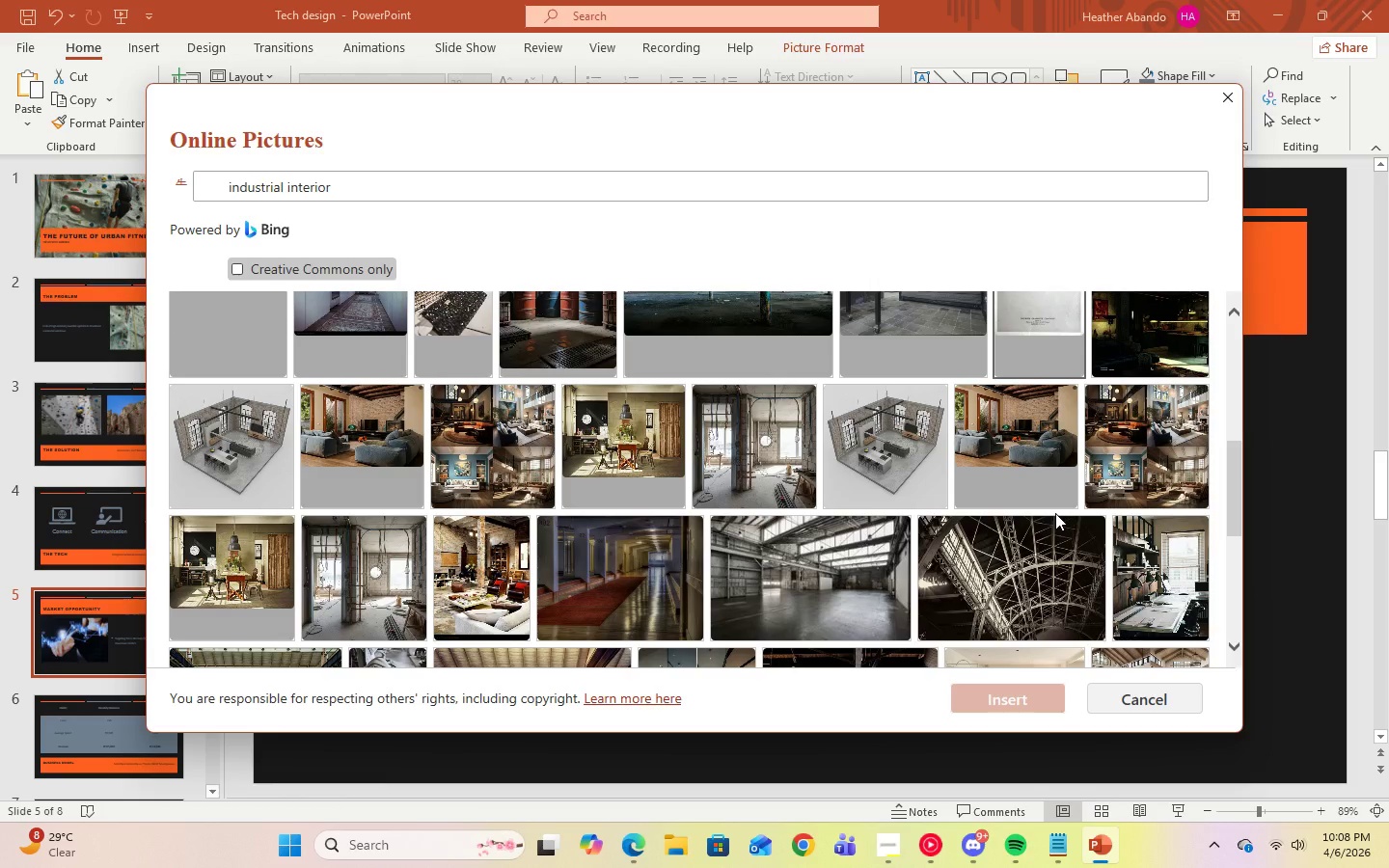 
scroll: coordinate [504, 477], scroll_direction: down, amount: 1.0
 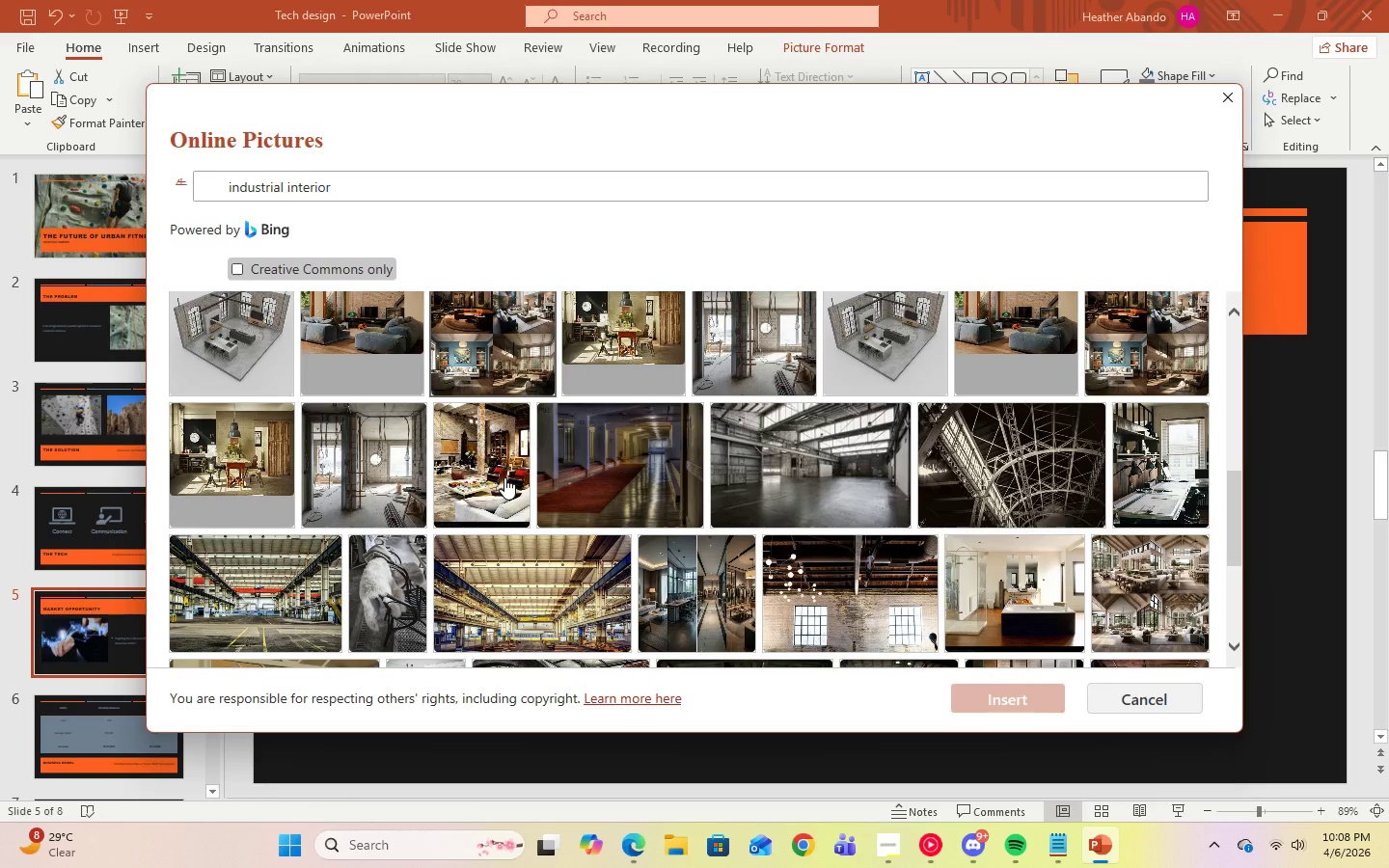 
scroll: coordinate [504, 477], scroll_direction: up, amount: 3.0
 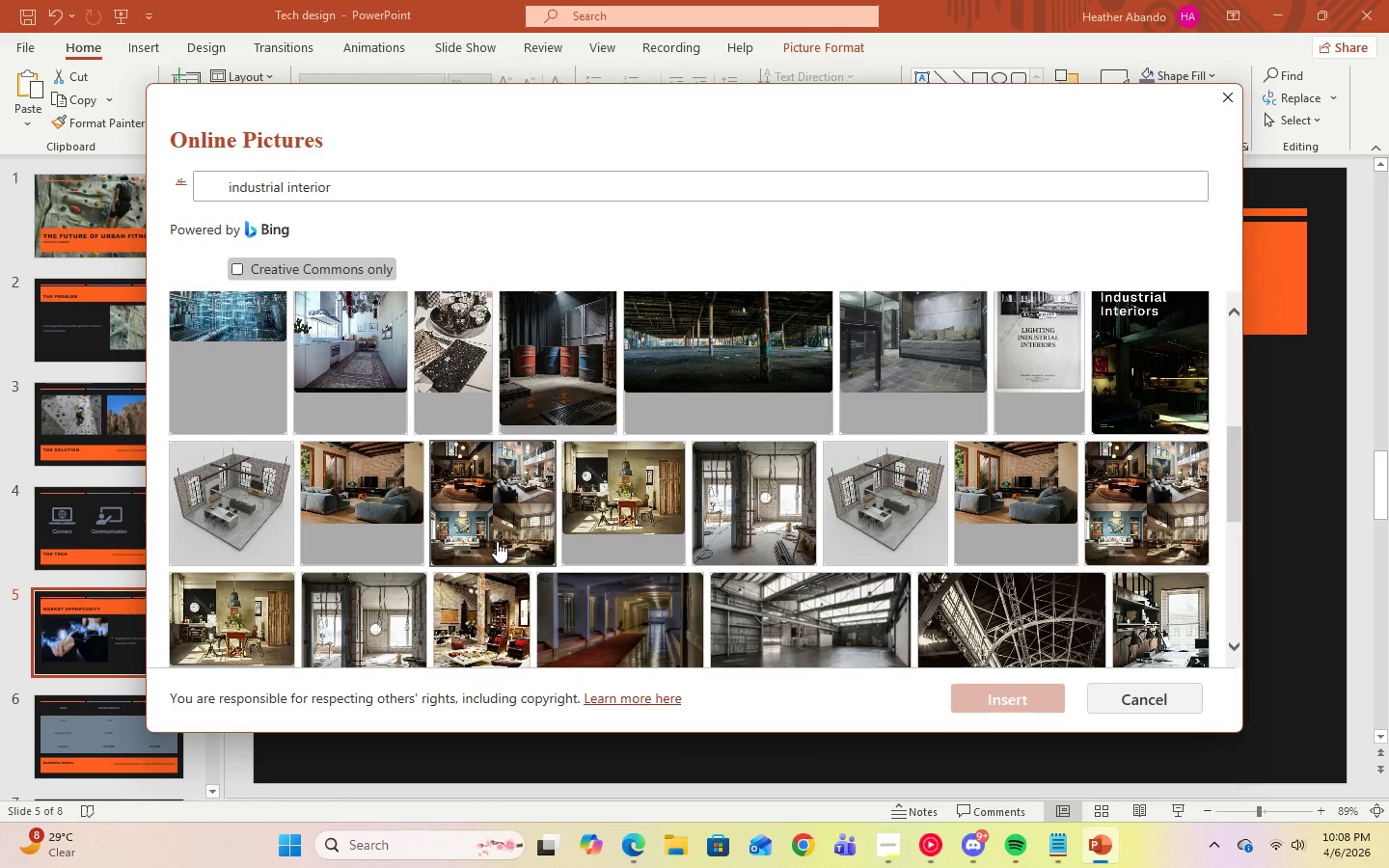 
left_click([497, 541])
 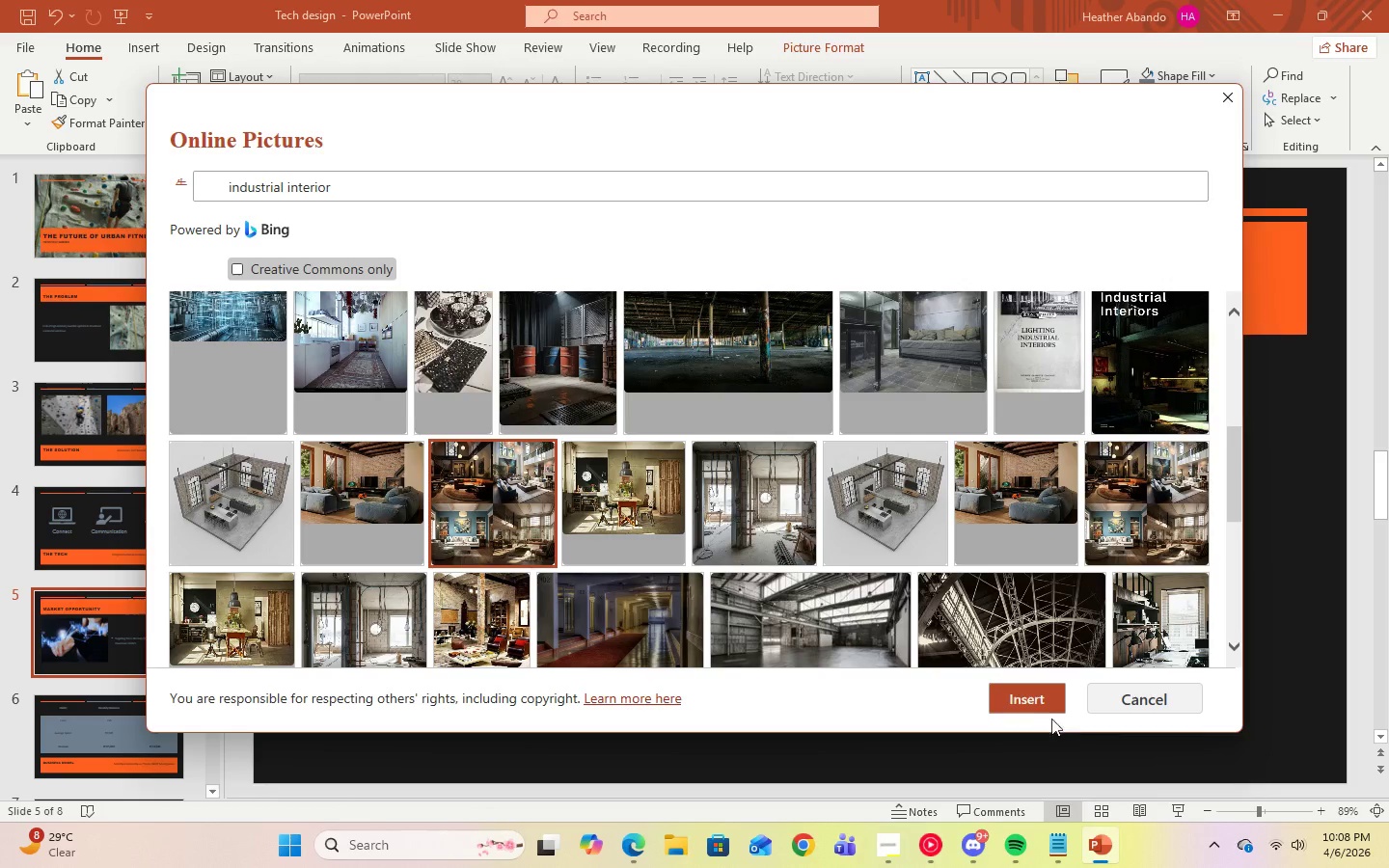 
left_click([1041, 706])
 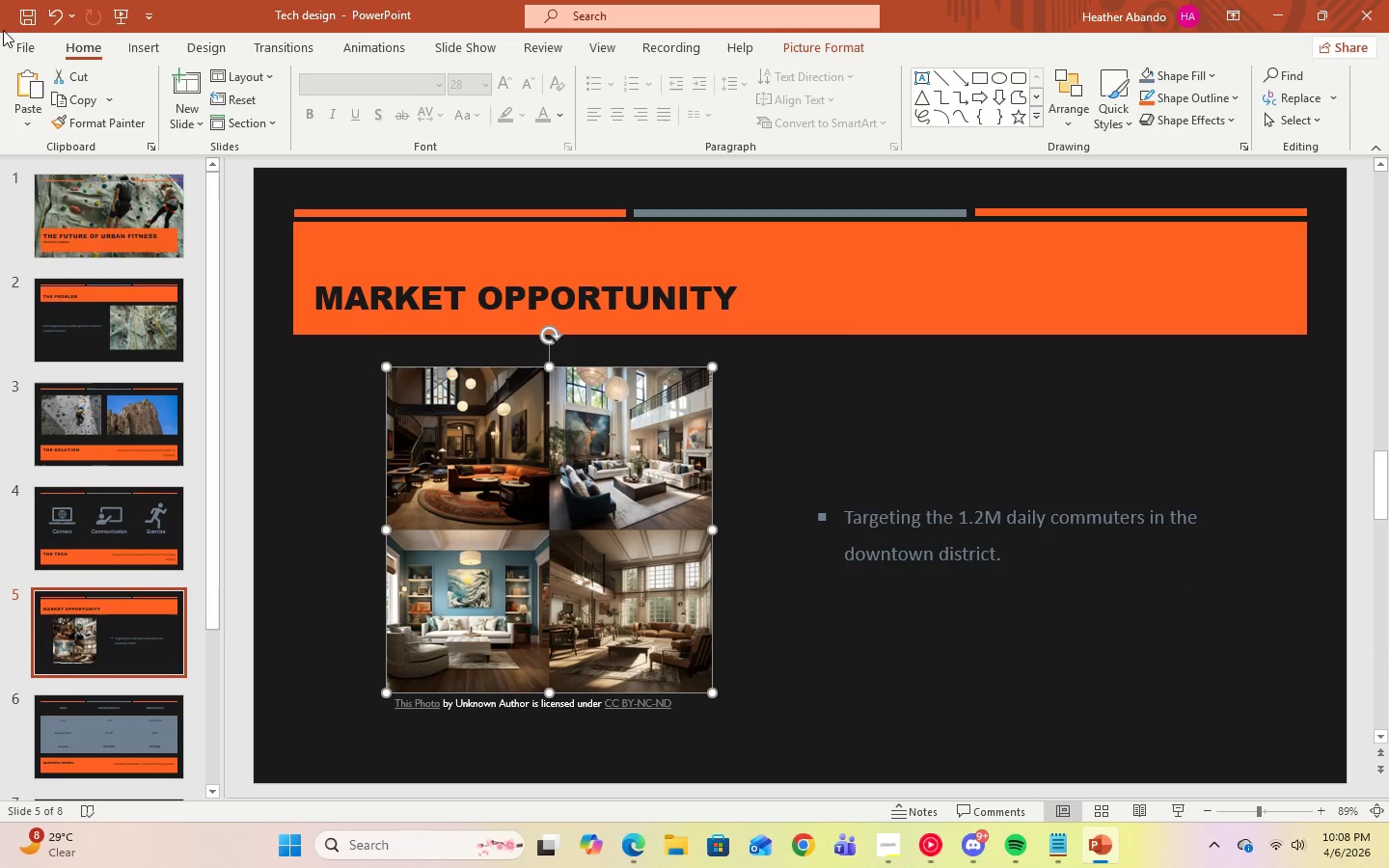 
wait(5.74)
 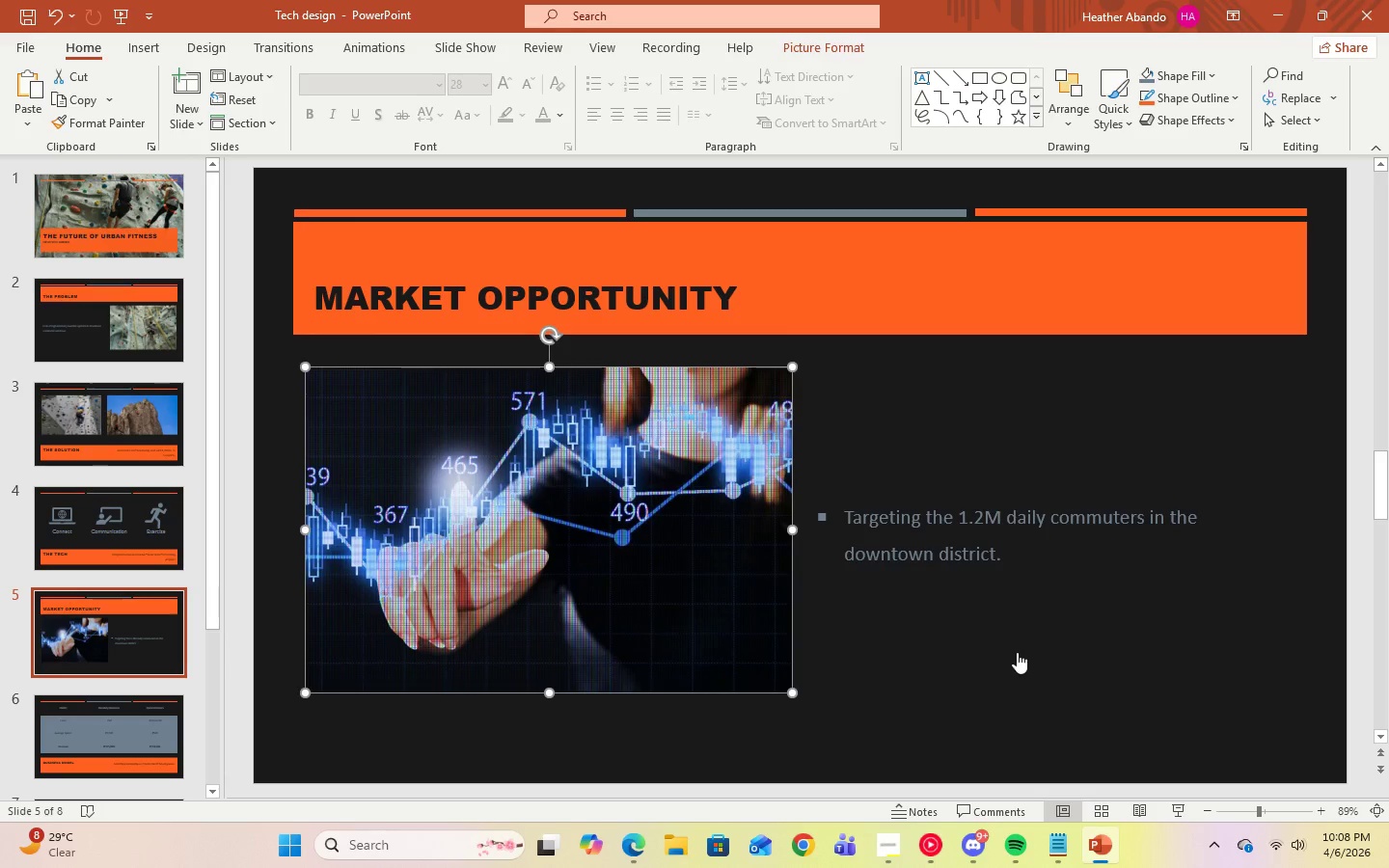 
left_click([50, 29])
 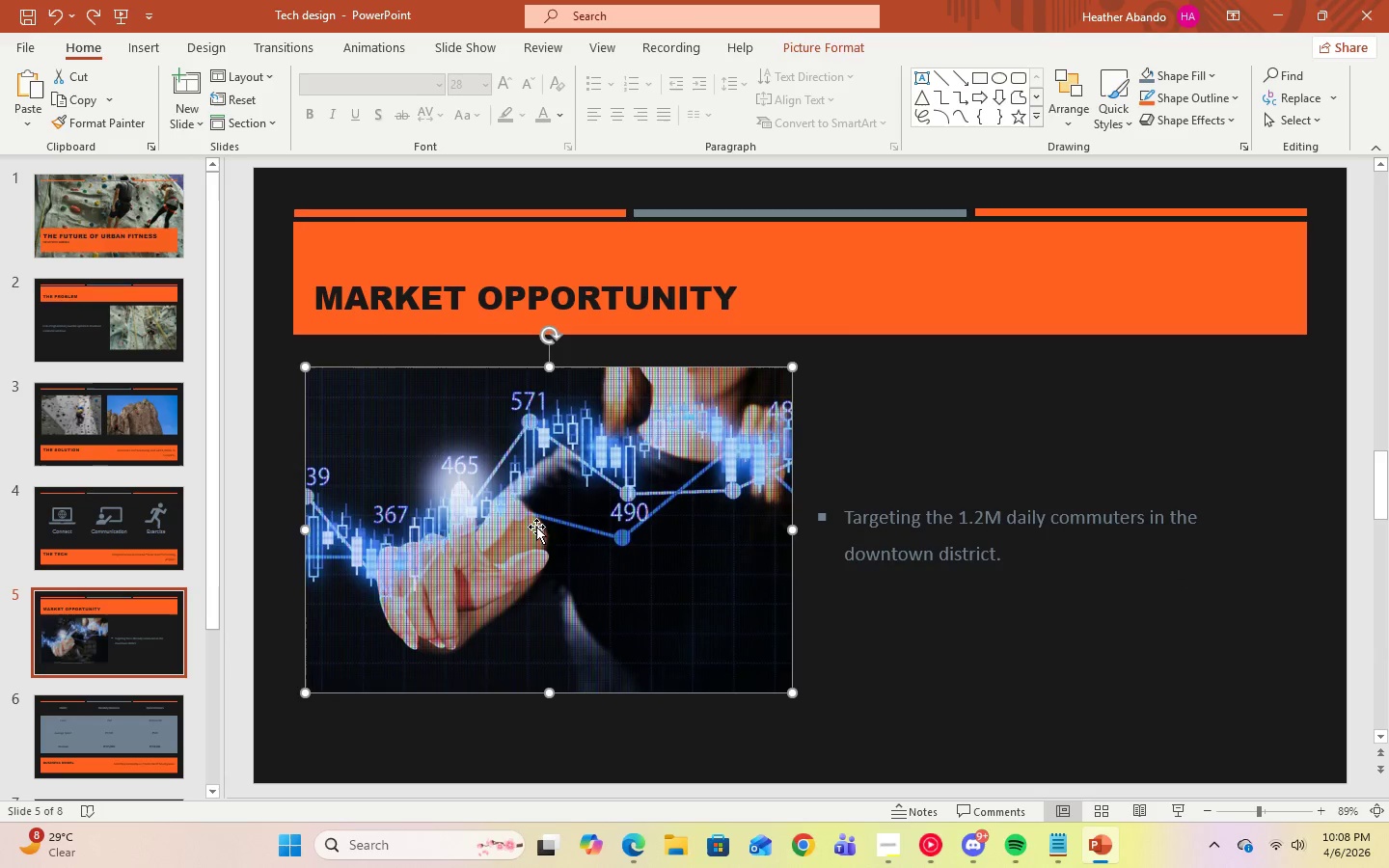 
right_click([536, 527])
 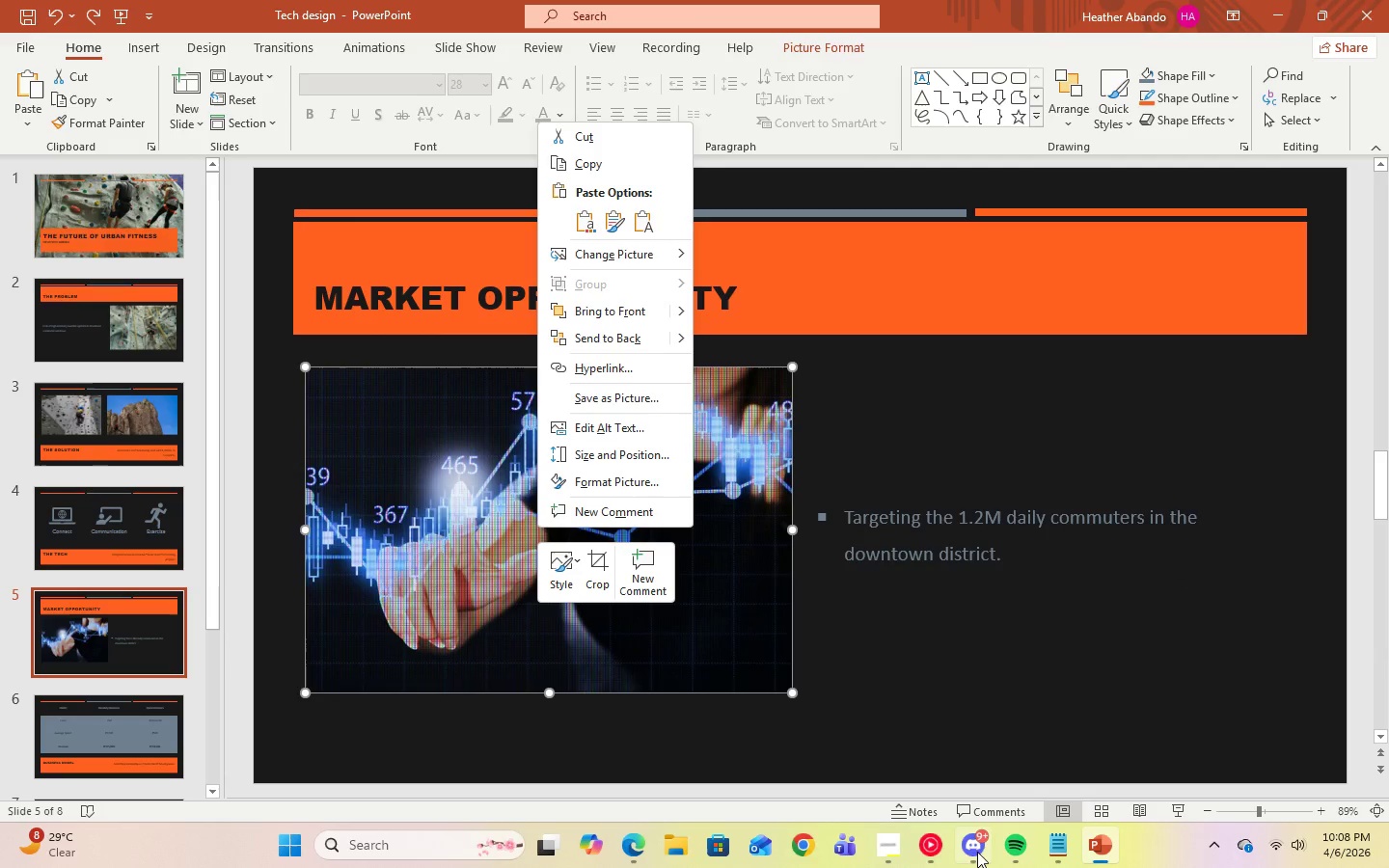 
left_click([931, 845])